 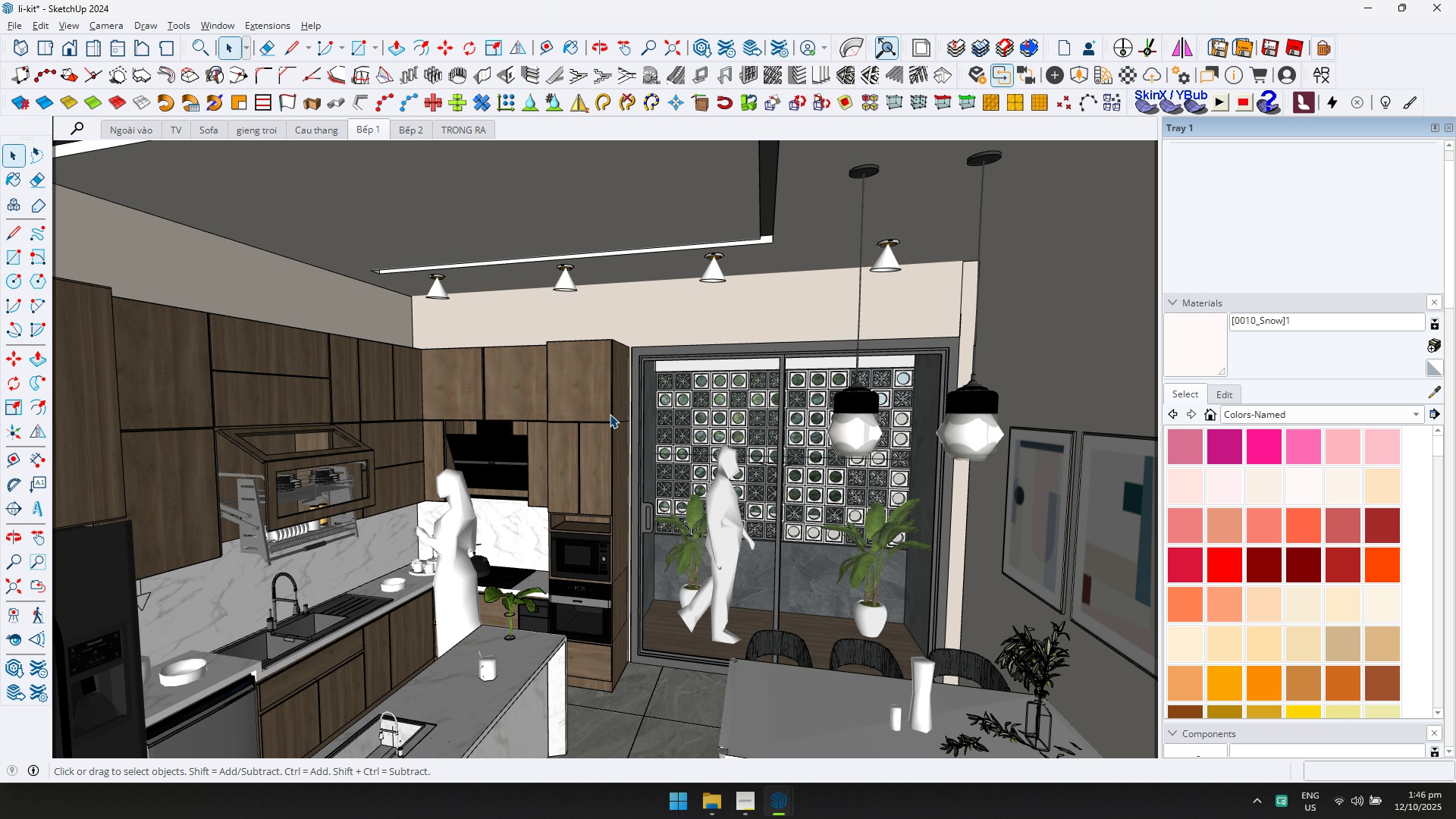 
key(Alt+Tab)
 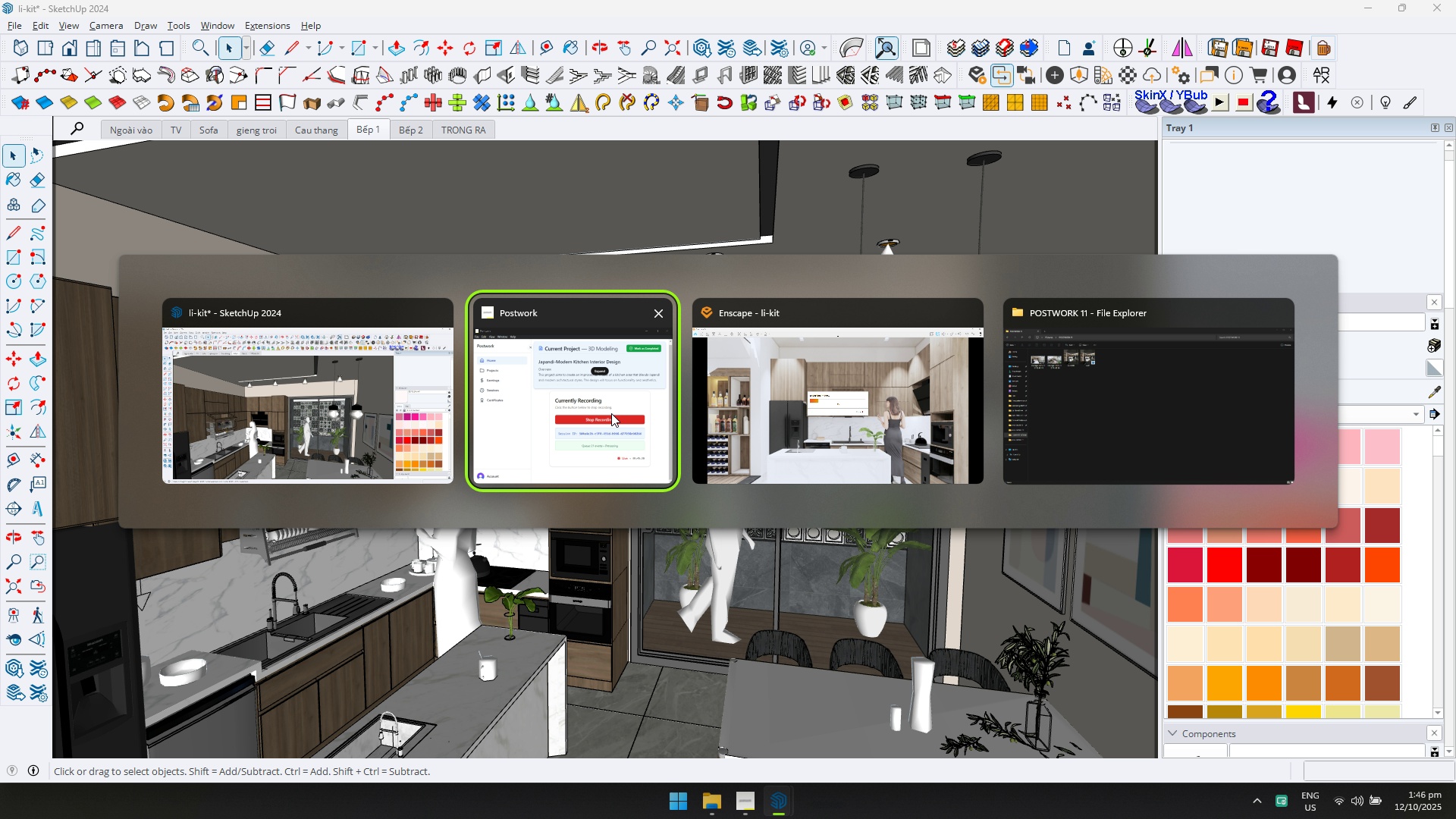 
key(Alt+Tab)
 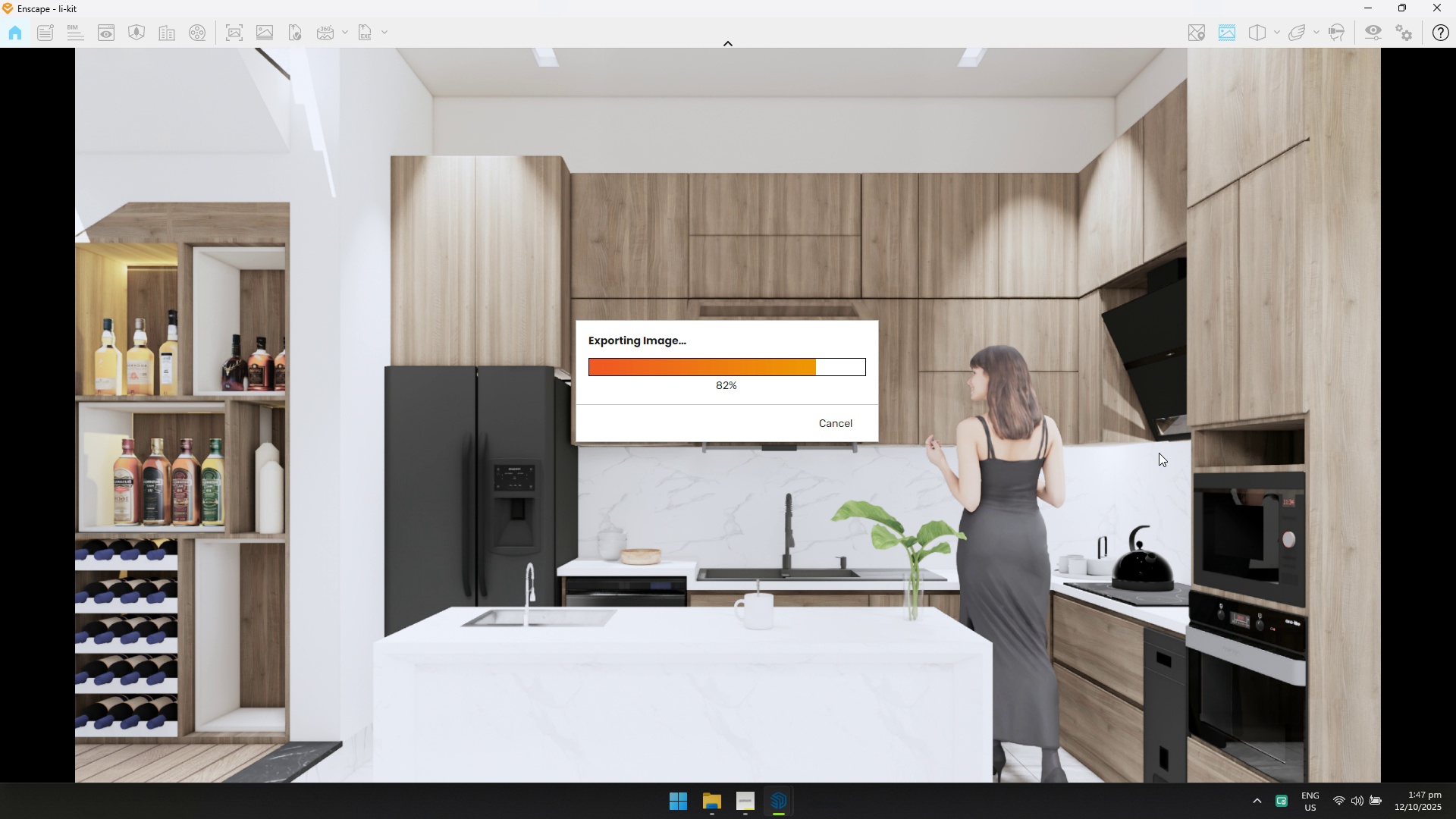 
wait(31.28)
 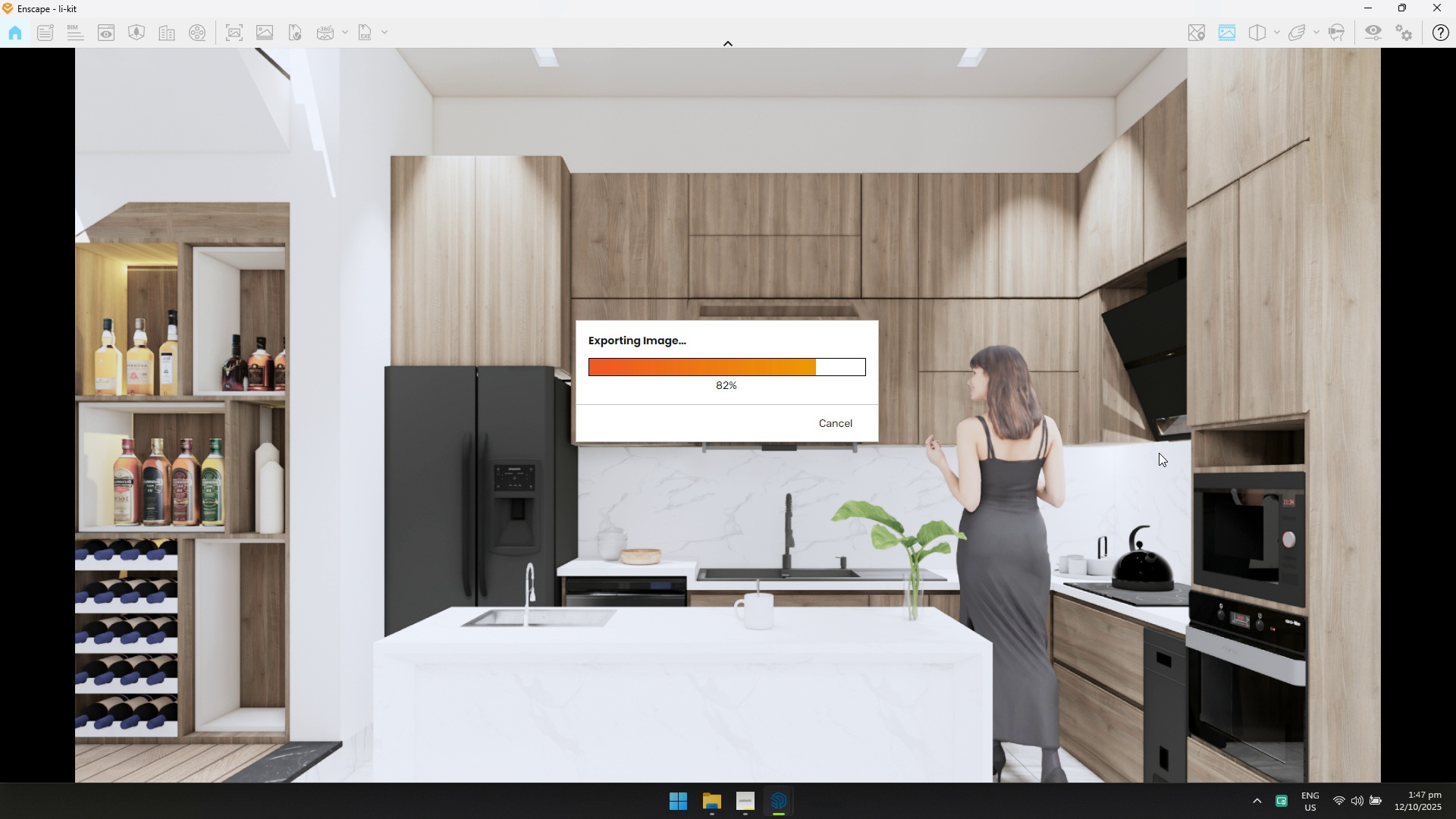 
key(Alt+Tab)
 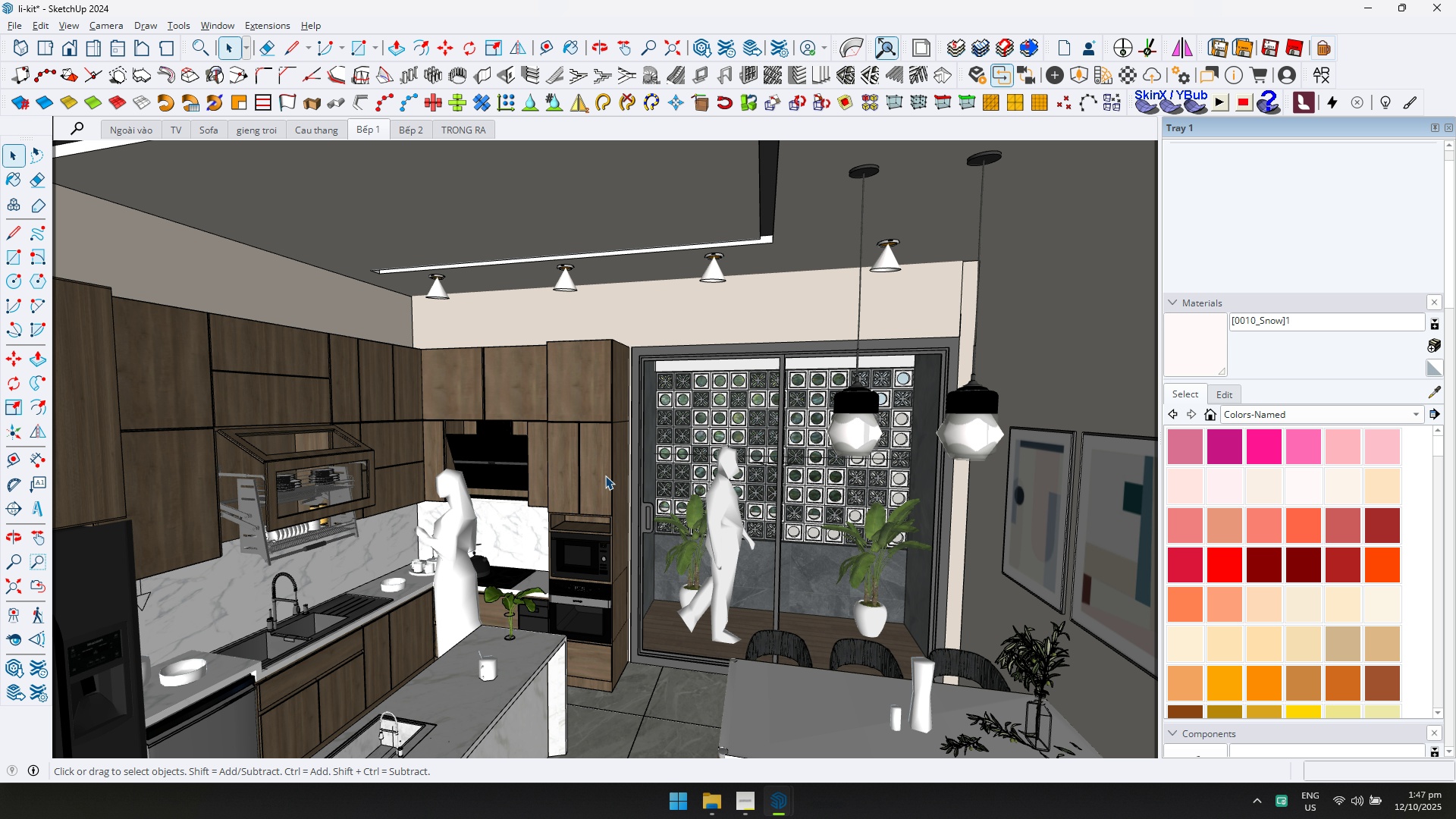 
key(Alt+AltLeft)
 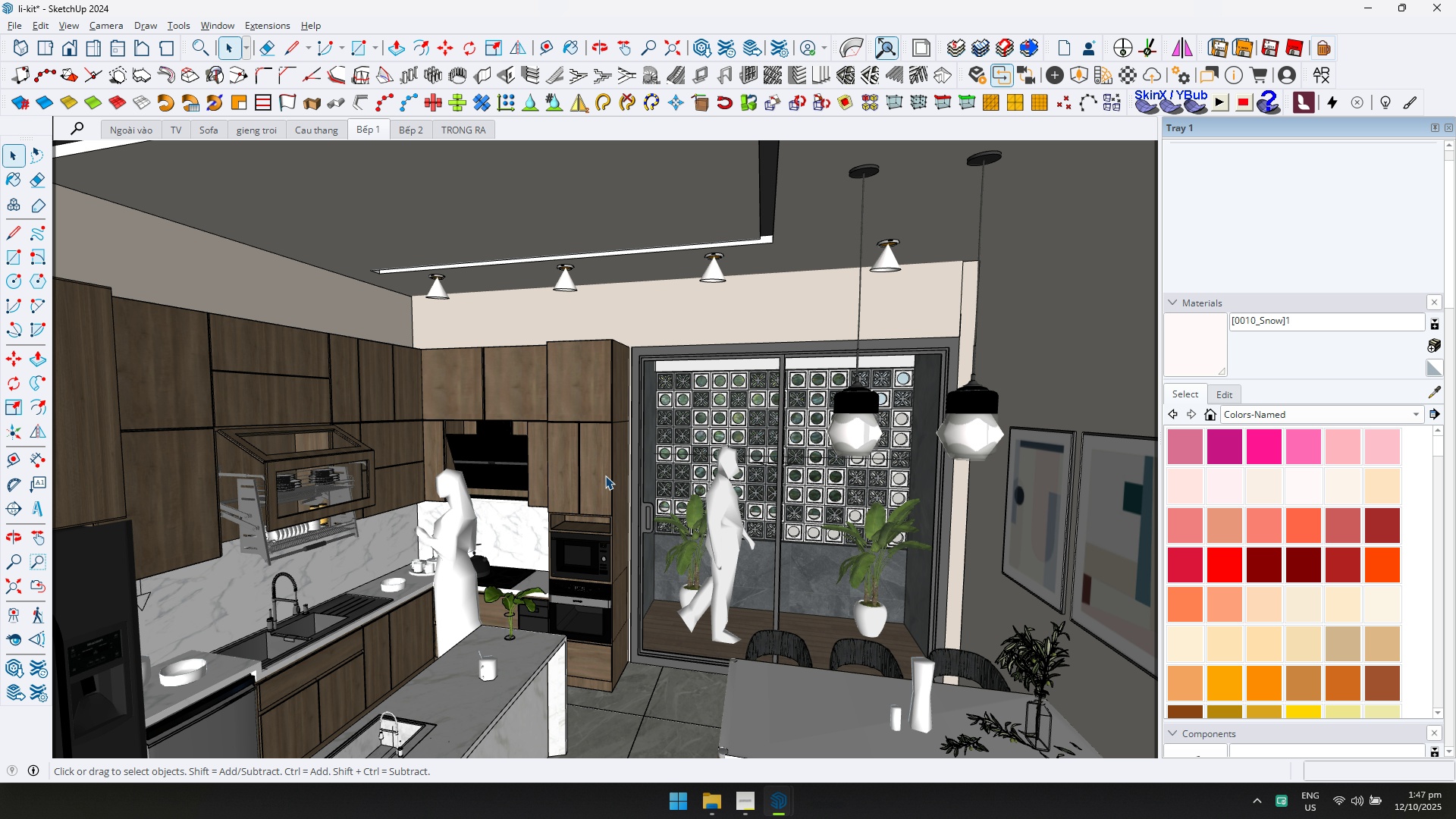 
key(Alt+Tab)
 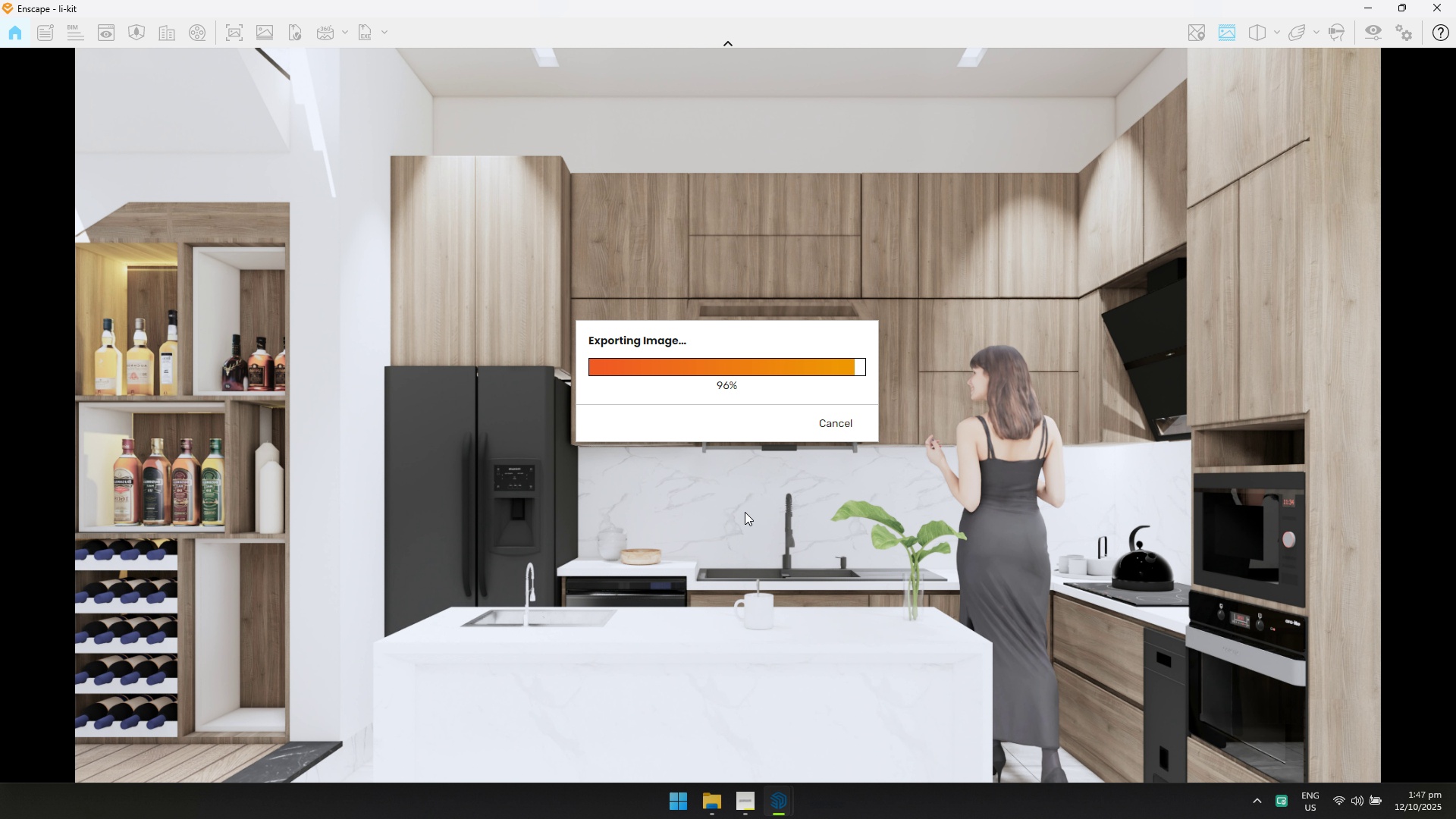 
key(Alt+Tab)
 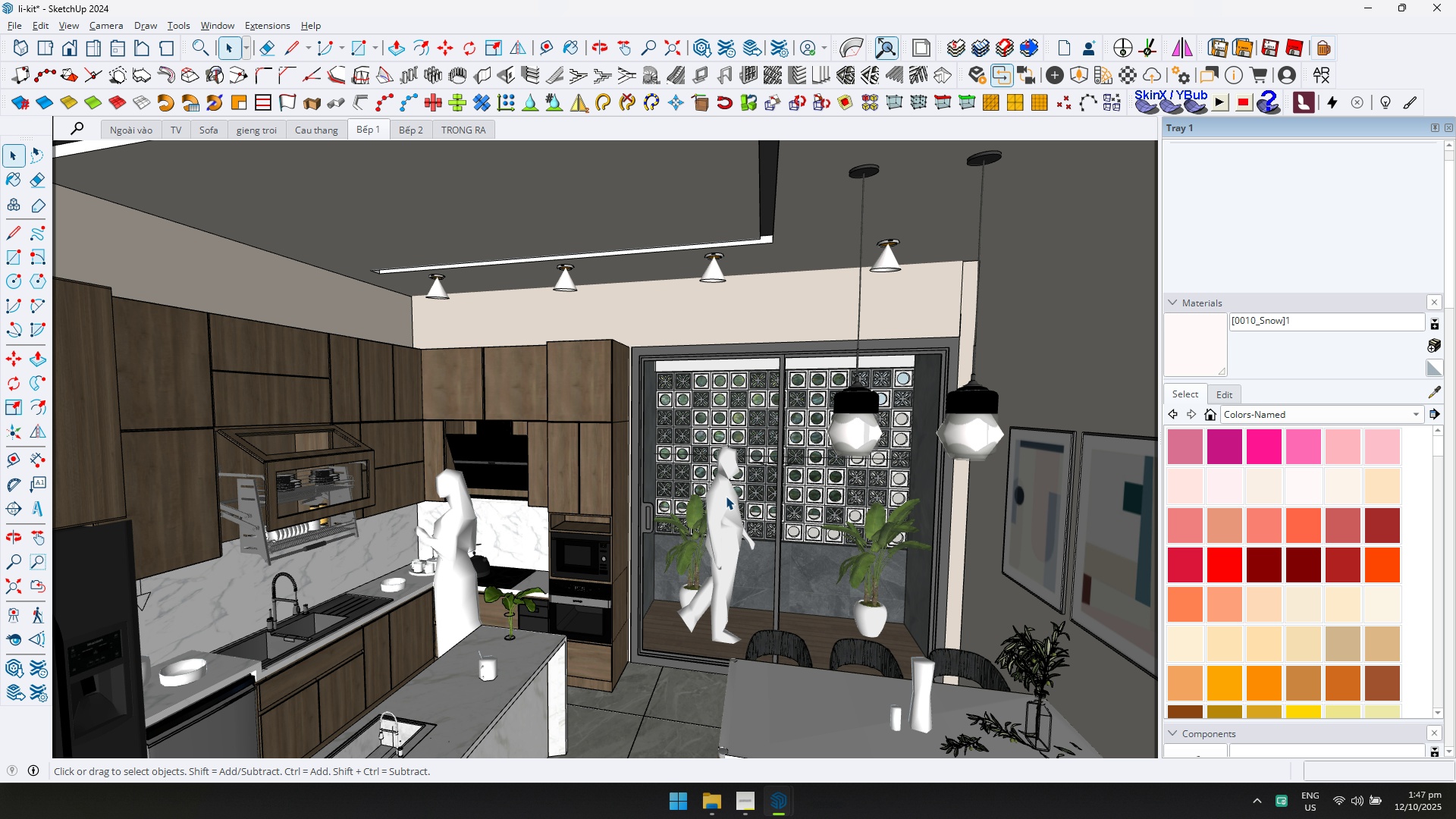 
scroll: coordinate [624, 587], scroll_direction: up, amount: 1.0
 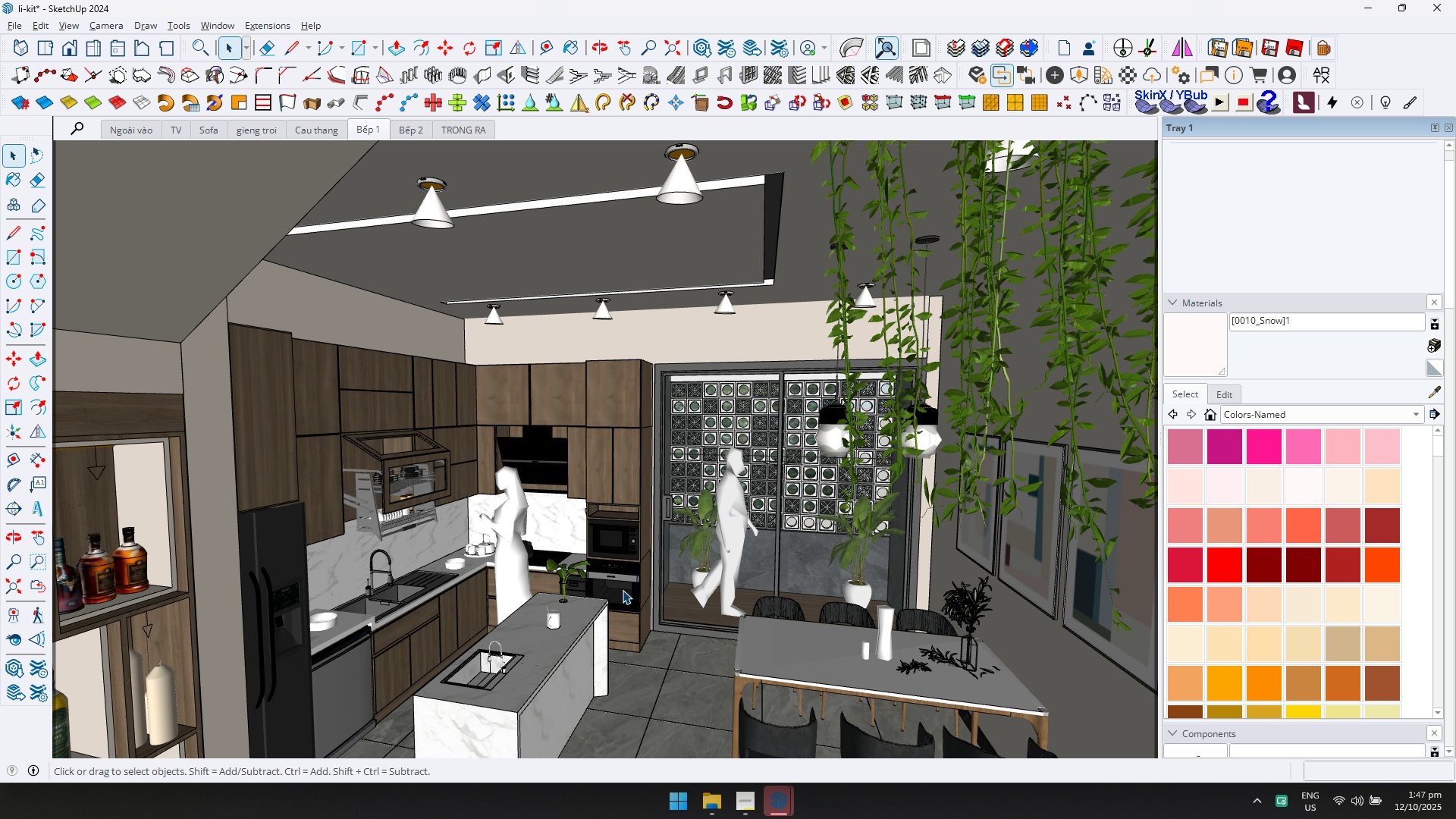 
key(Alt+AltLeft)
 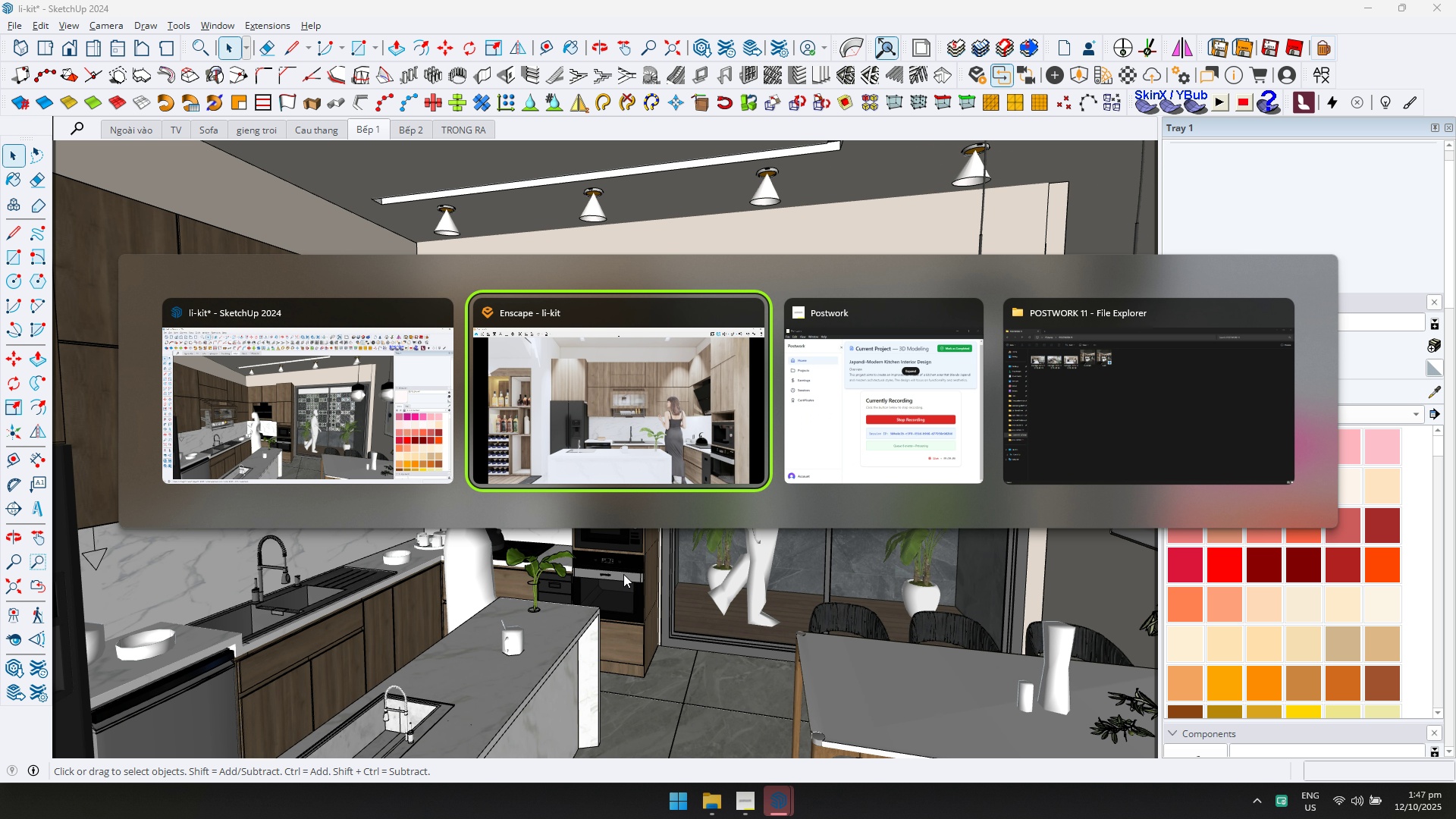 
key(Alt+Tab)
 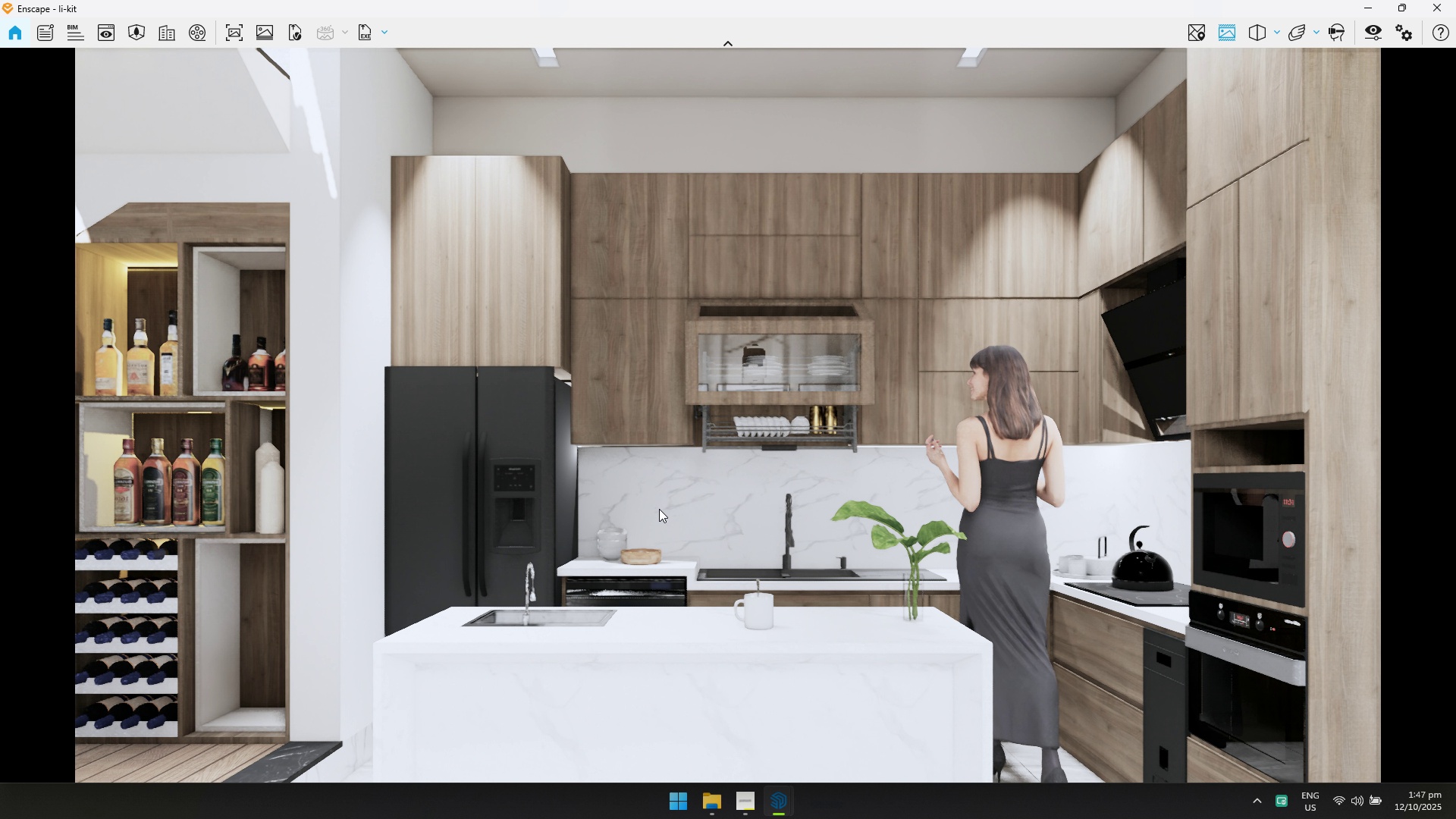 
left_click_drag(start_coordinate=[659, 501], to_coordinate=[1447, 423])
 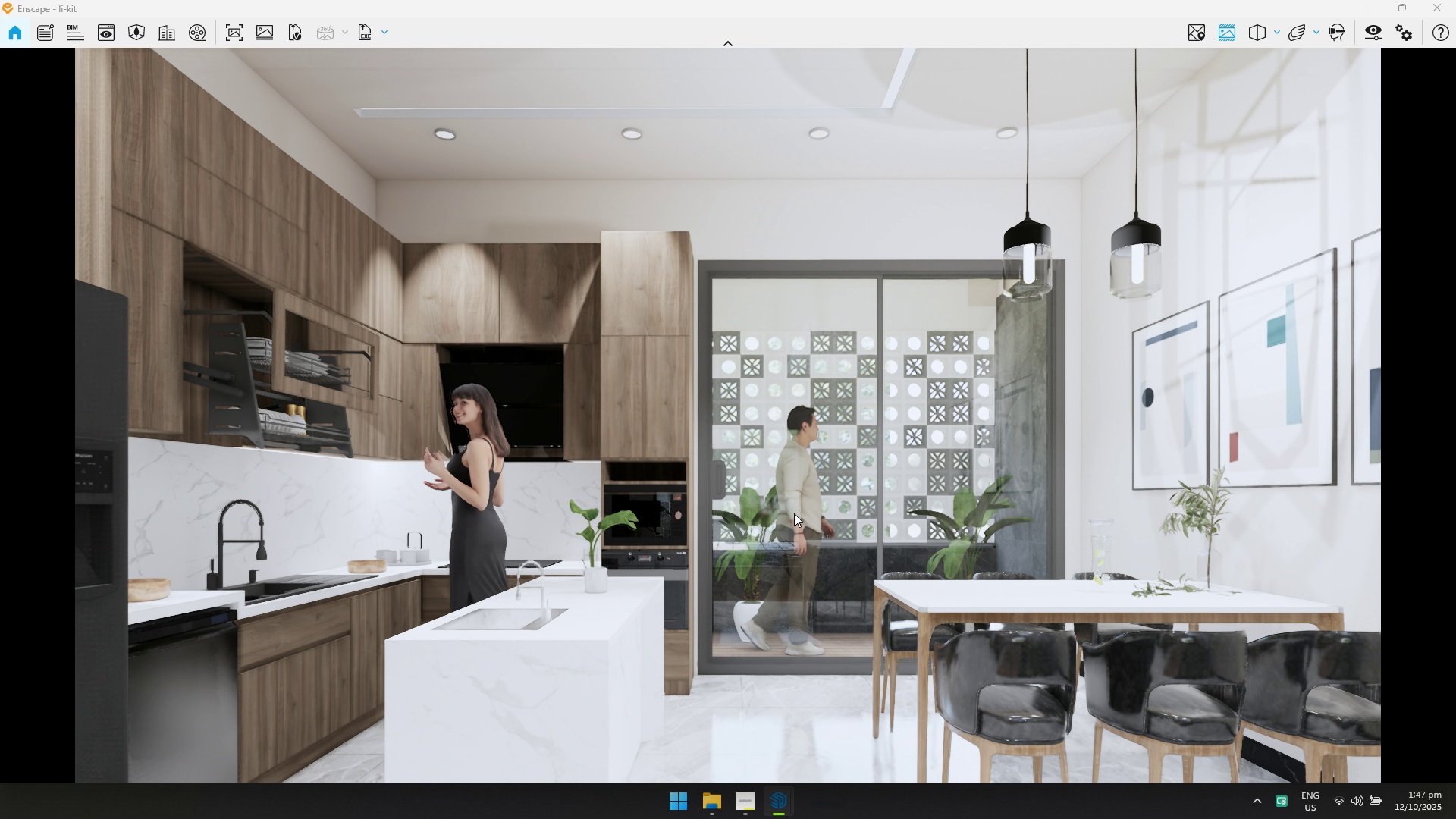 
hold_key(key=A, duration=0.5)
 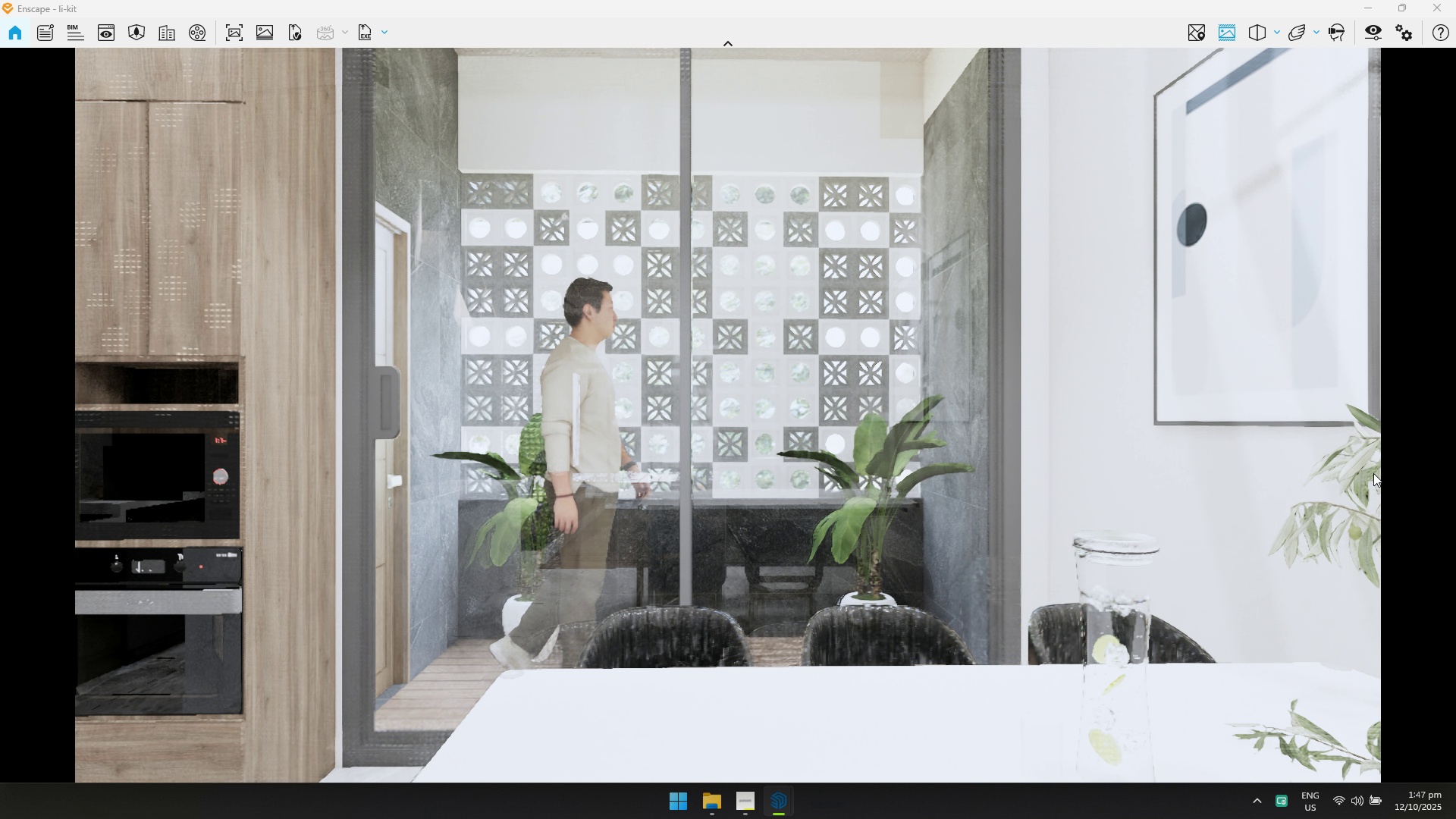 
hold_key(key=S, duration=0.43)
 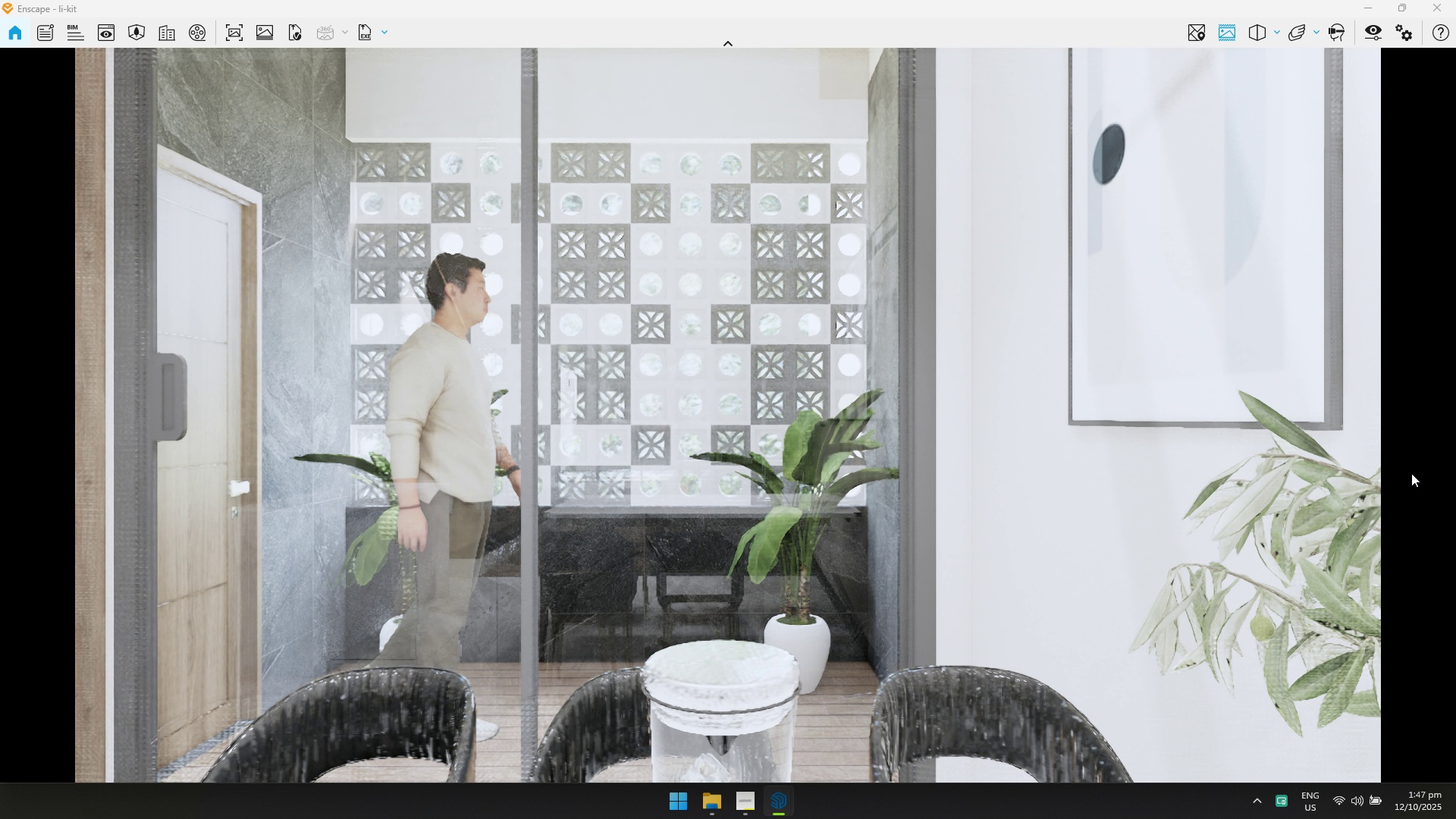 
hold_key(key=S, duration=0.57)
 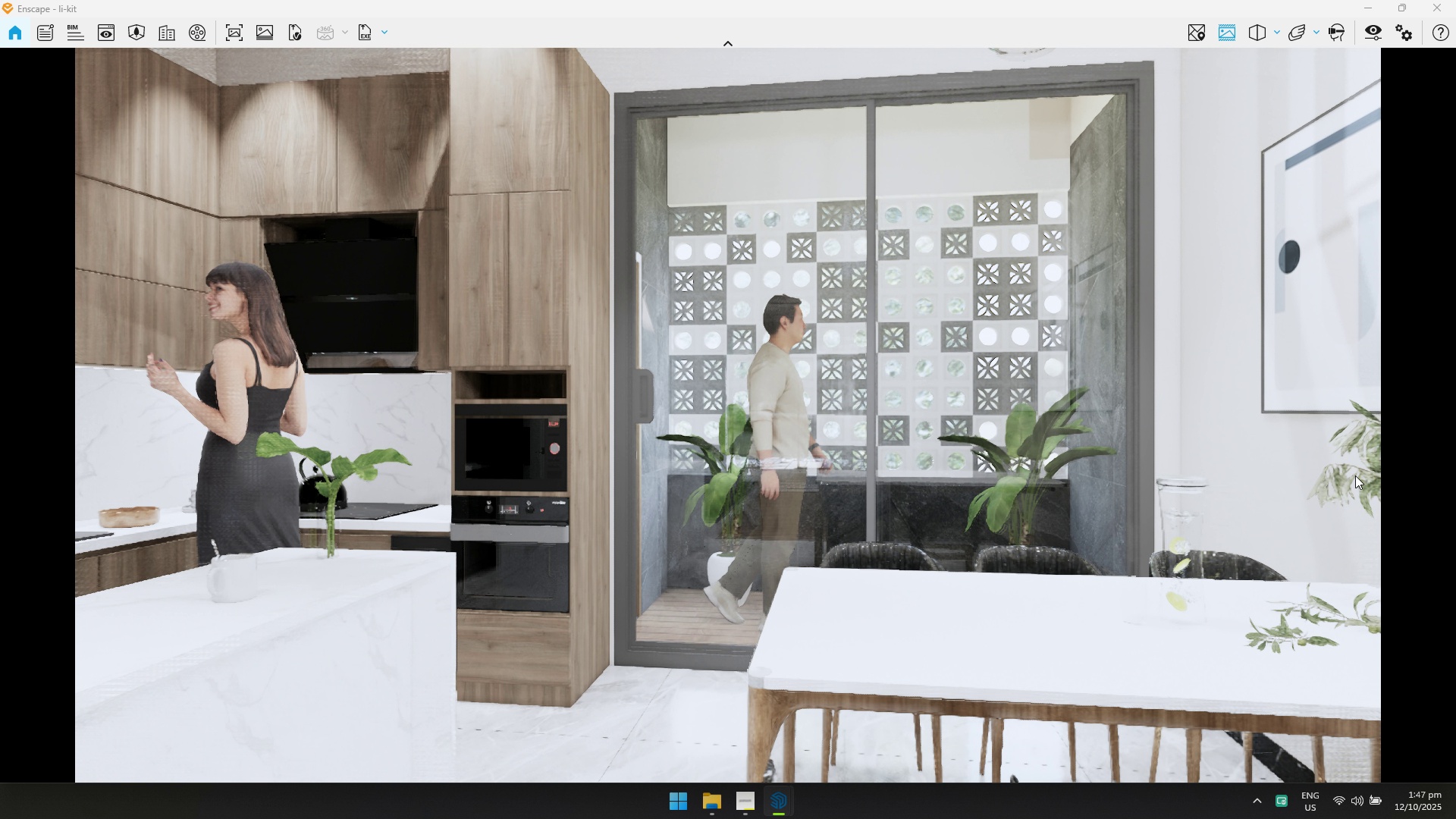 
type(sasdssadwsasdw)
 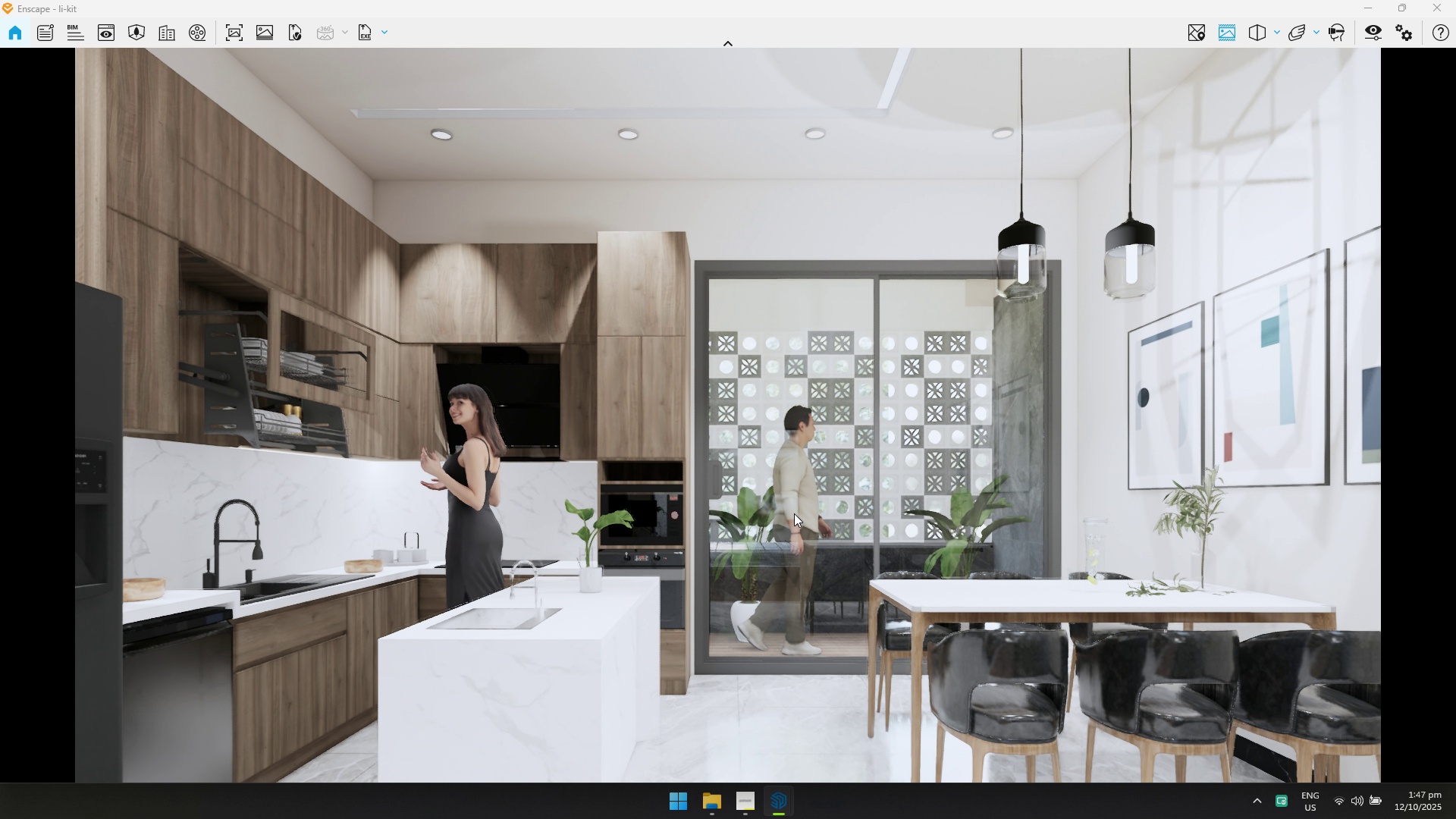 
left_click_drag(start_coordinate=[794, 513], to_coordinate=[721, 422])
 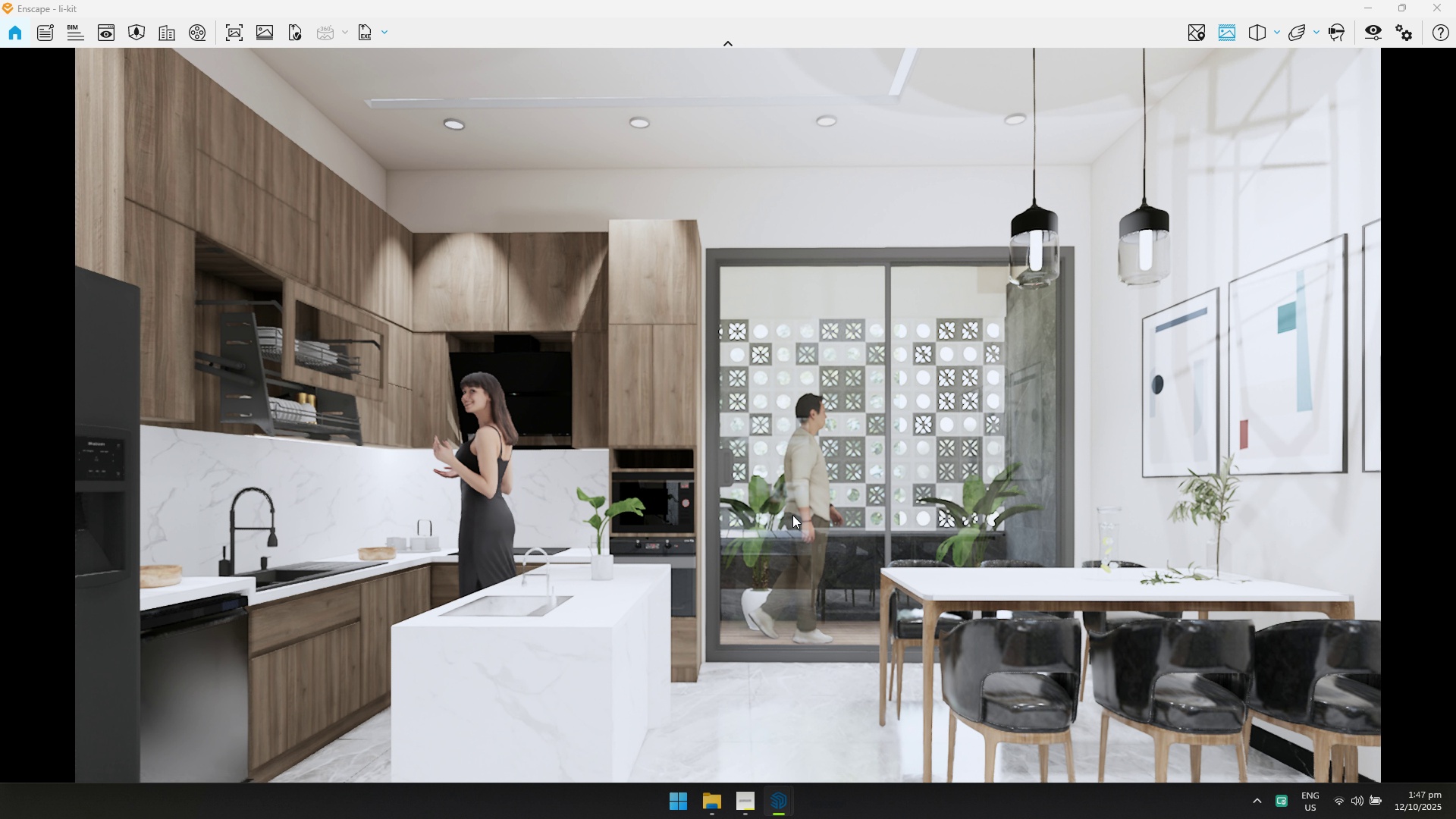 
key(Space)
 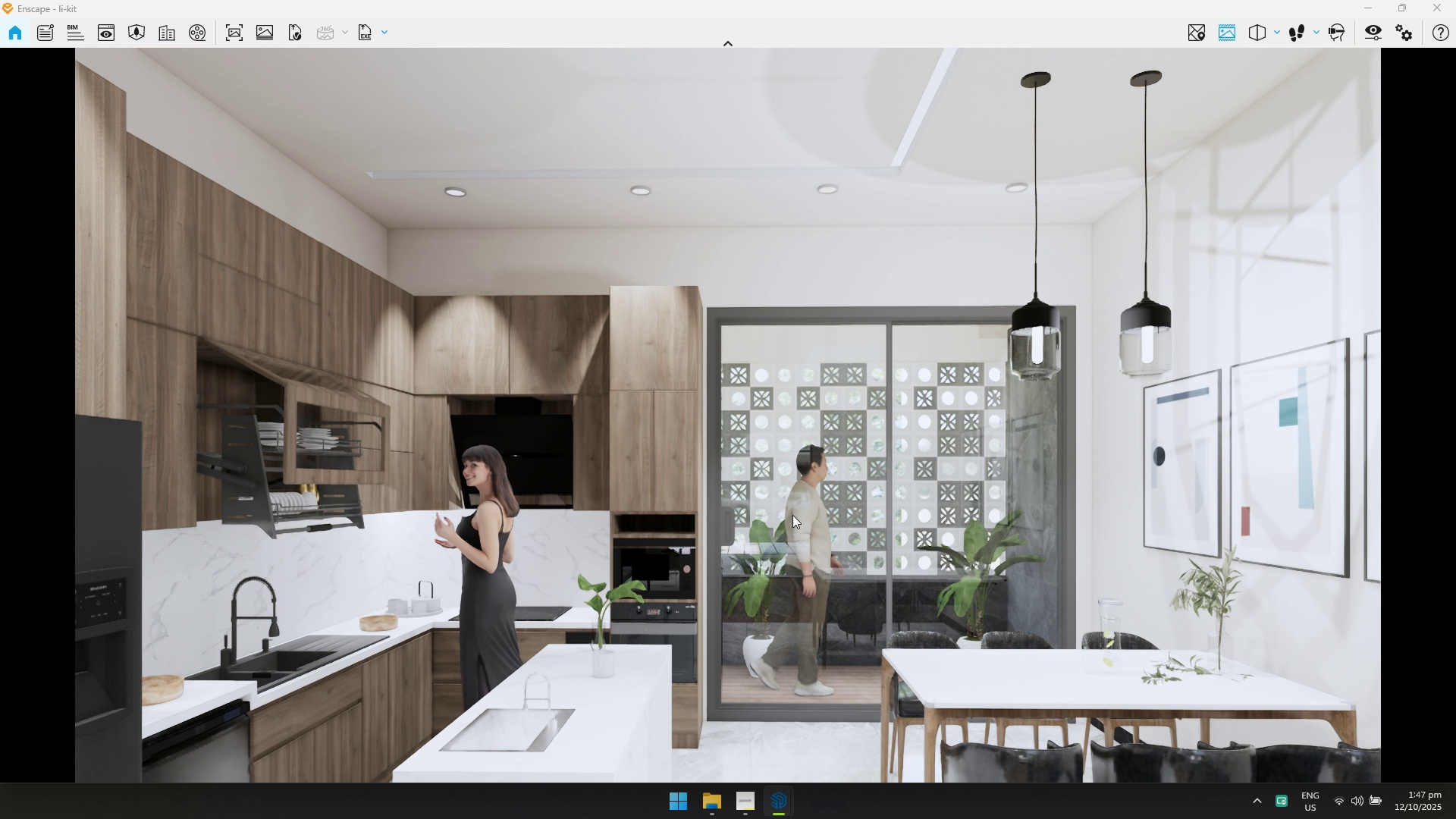 
left_click([792, 515])
 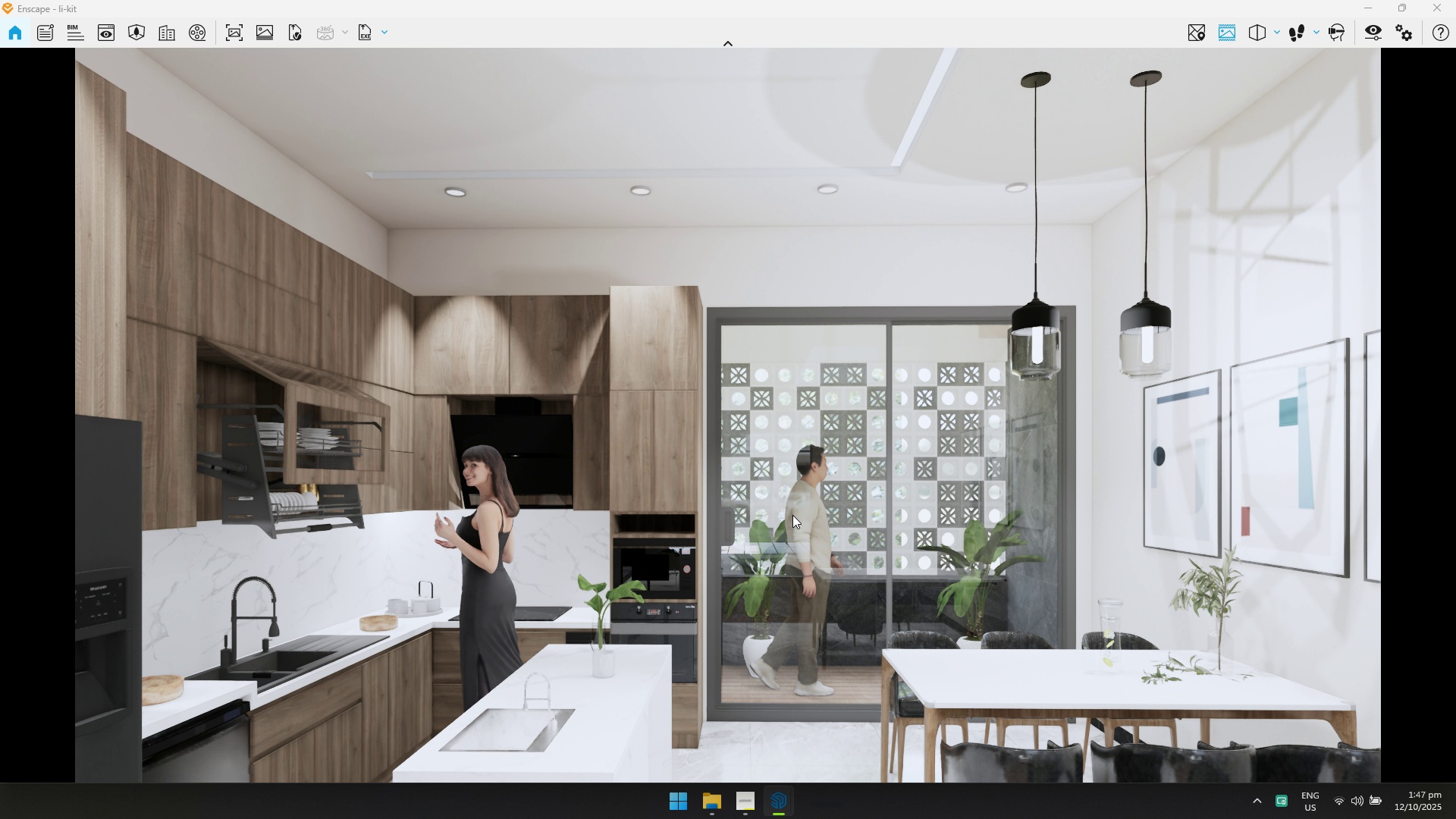 
left_click_drag(start_coordinate=[792, 515], to_coordinate=[724, 469])
 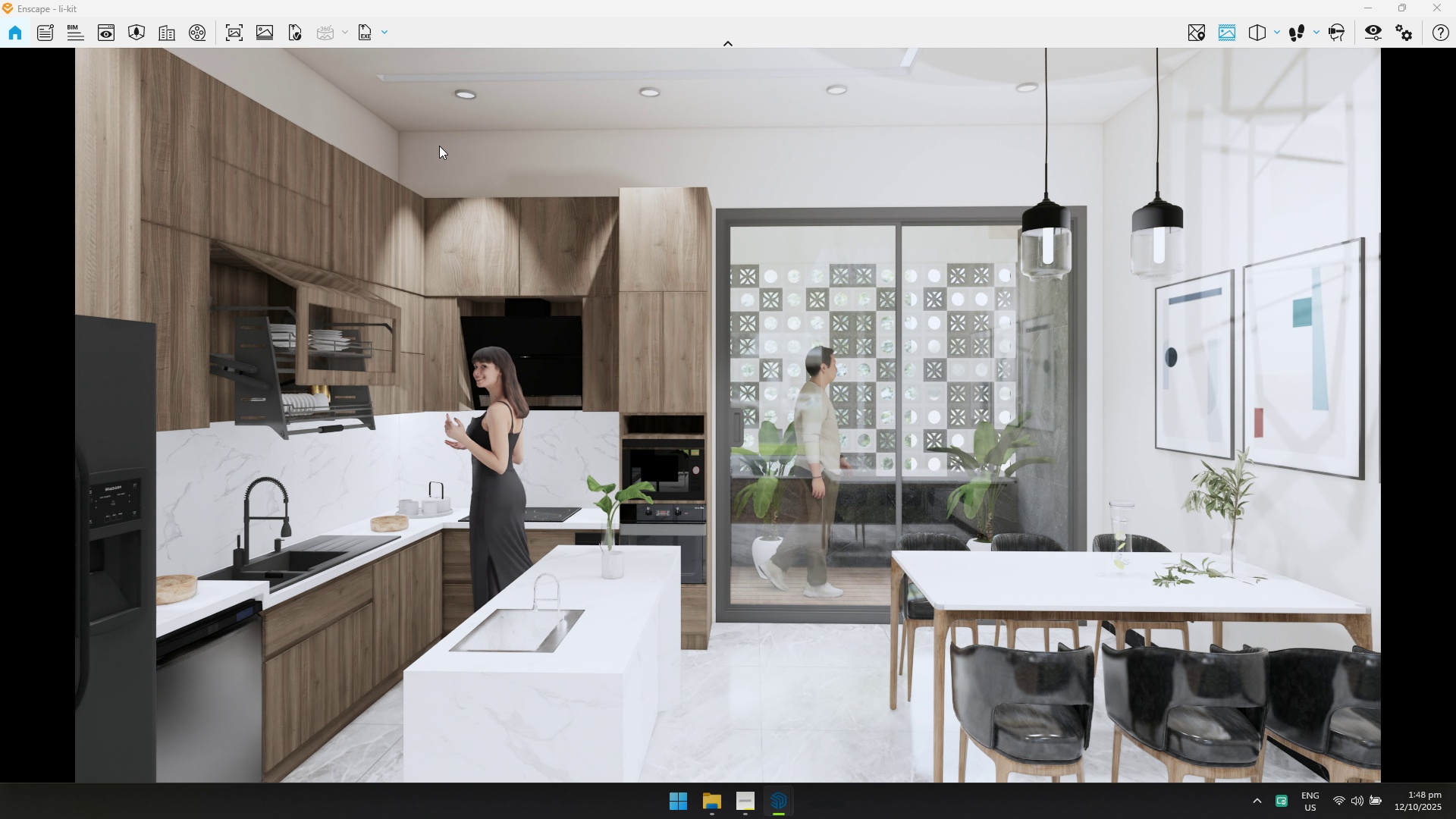 
wait(7.07)
 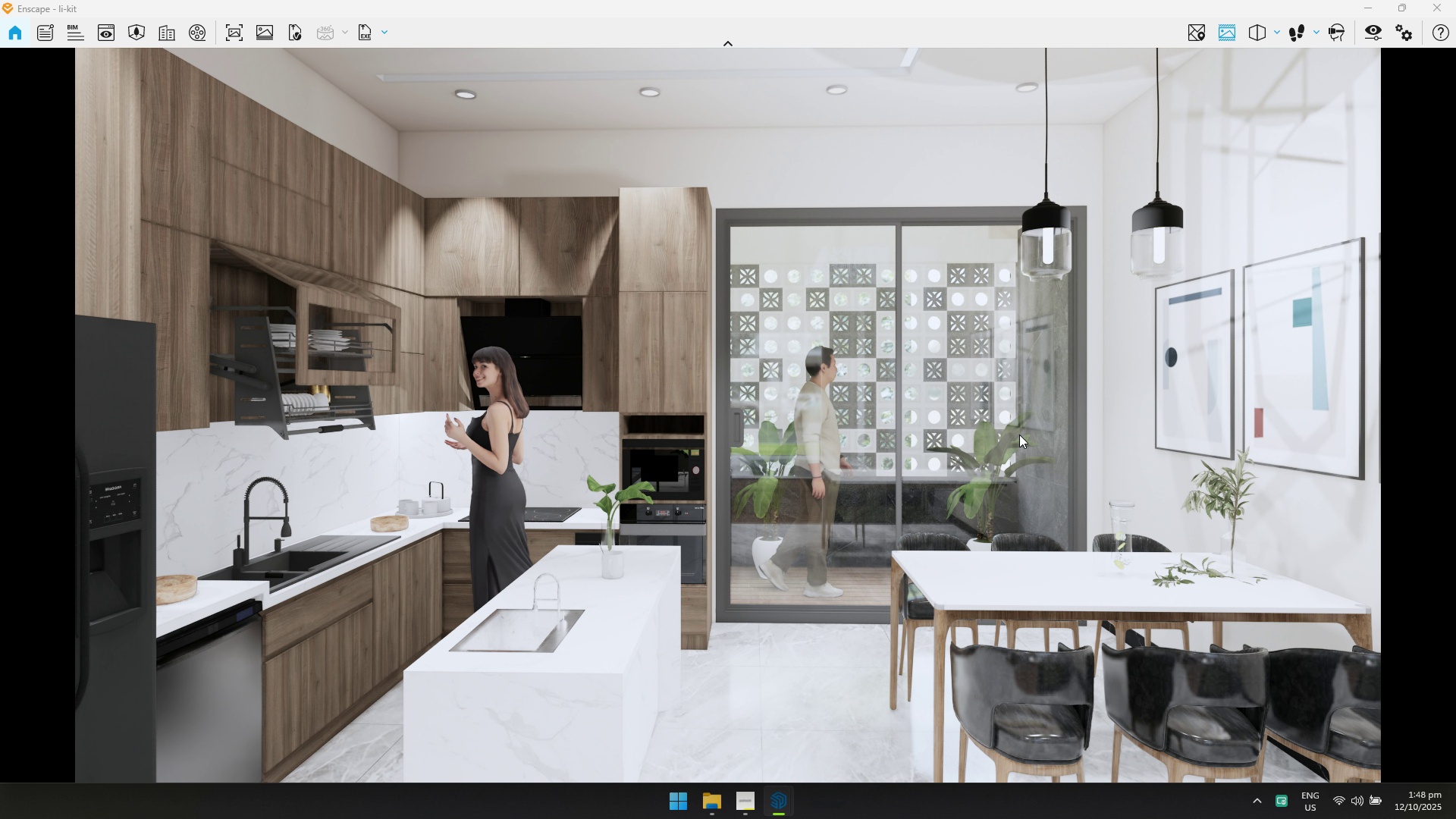 
left_click_drag(start_coordinate=[597, 180], to_coordinate=[743, 416])
 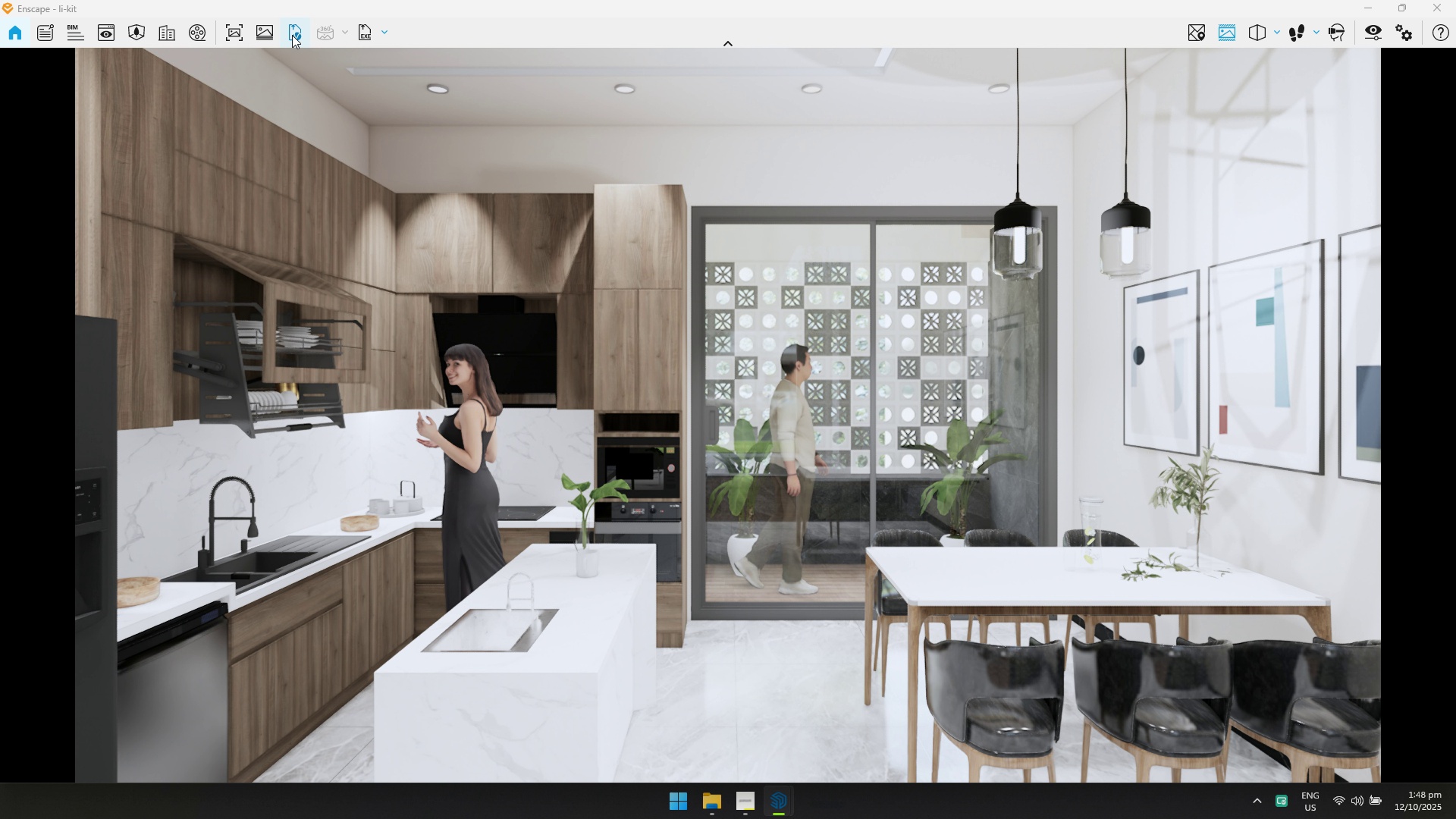 
left_click([238, 30])
 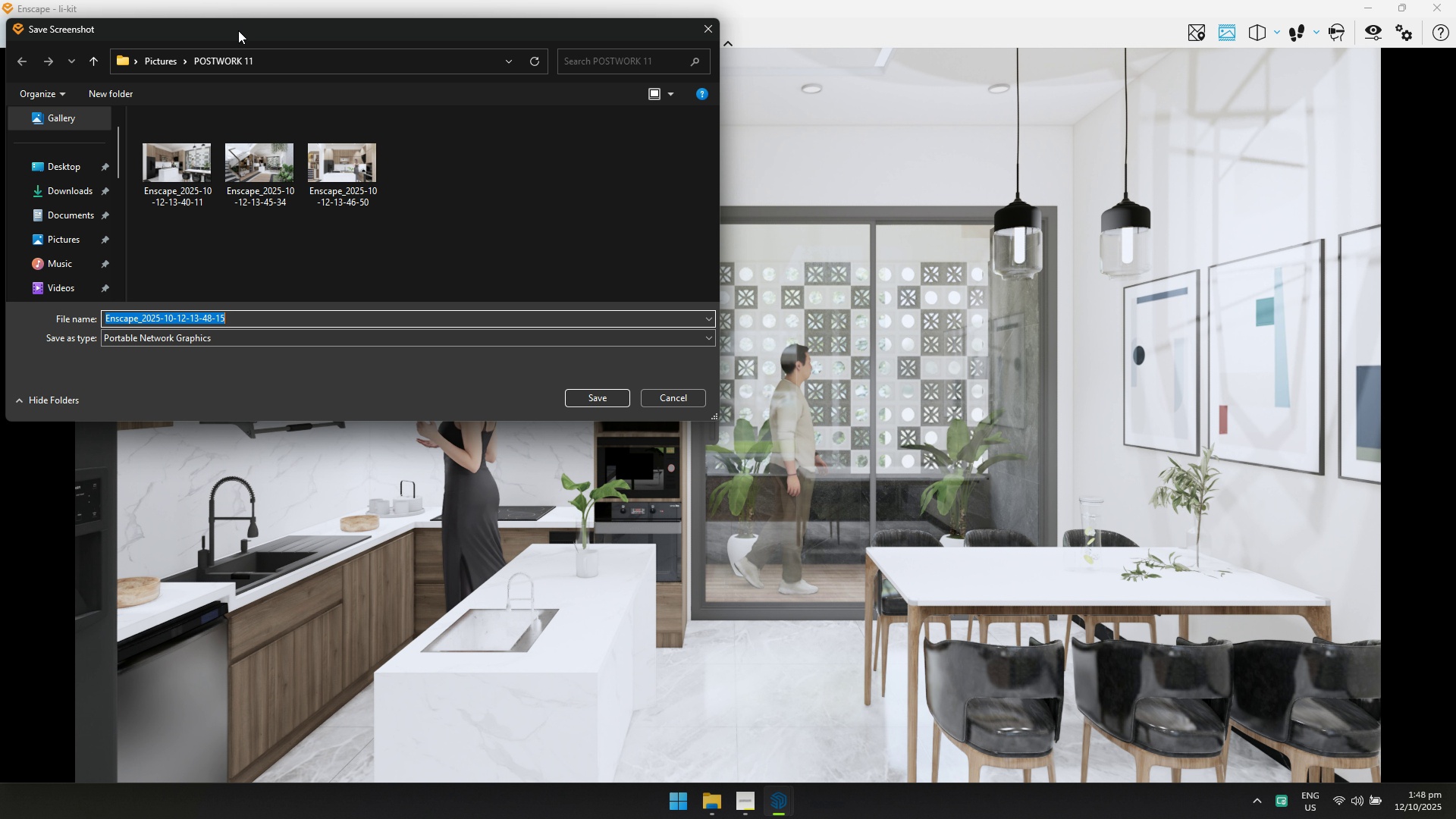 
key(Enter)
 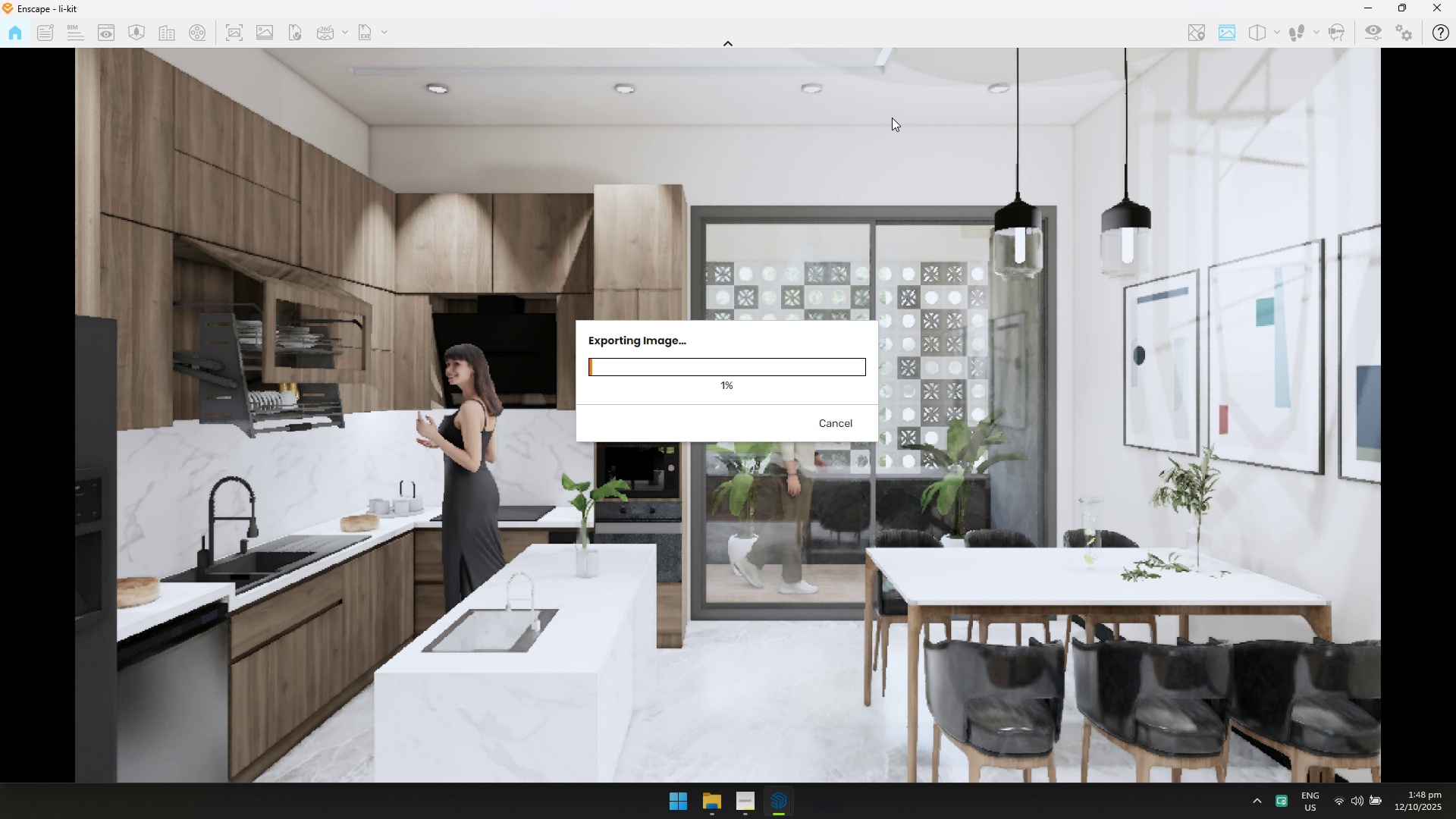 
wait(5.07)
 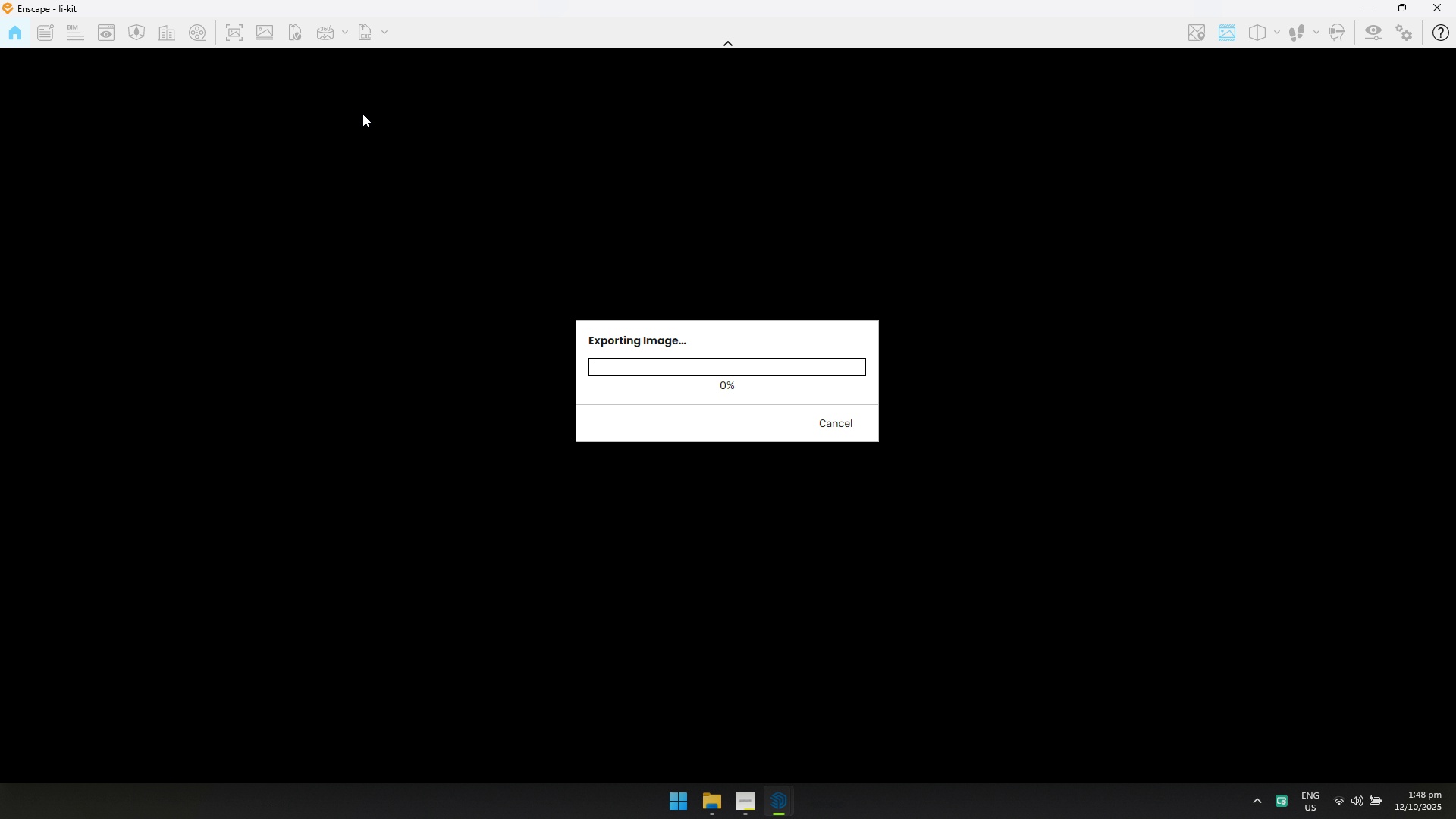 
key(Alt+Tab)
 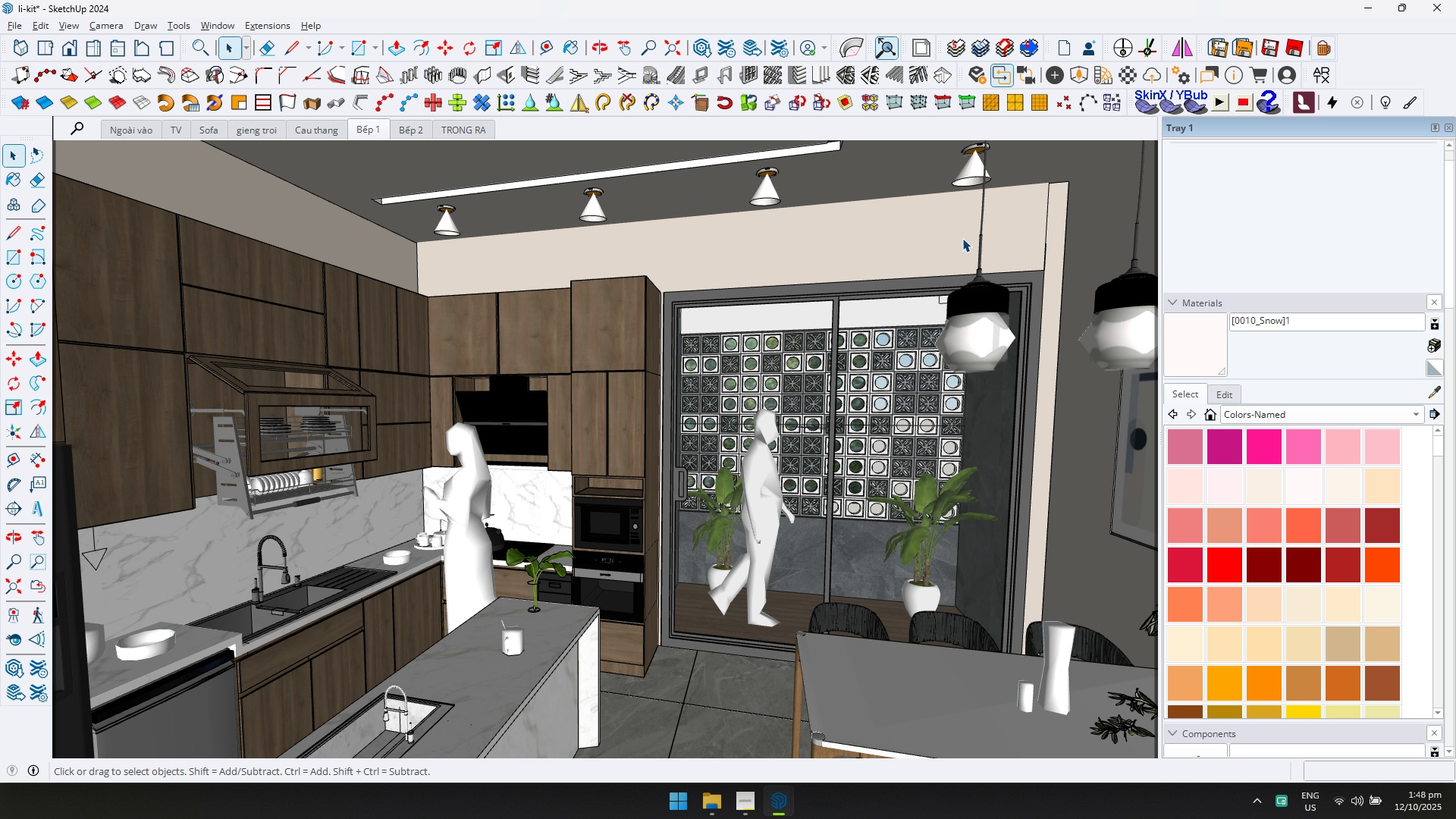 
key(Alt+Tab)
 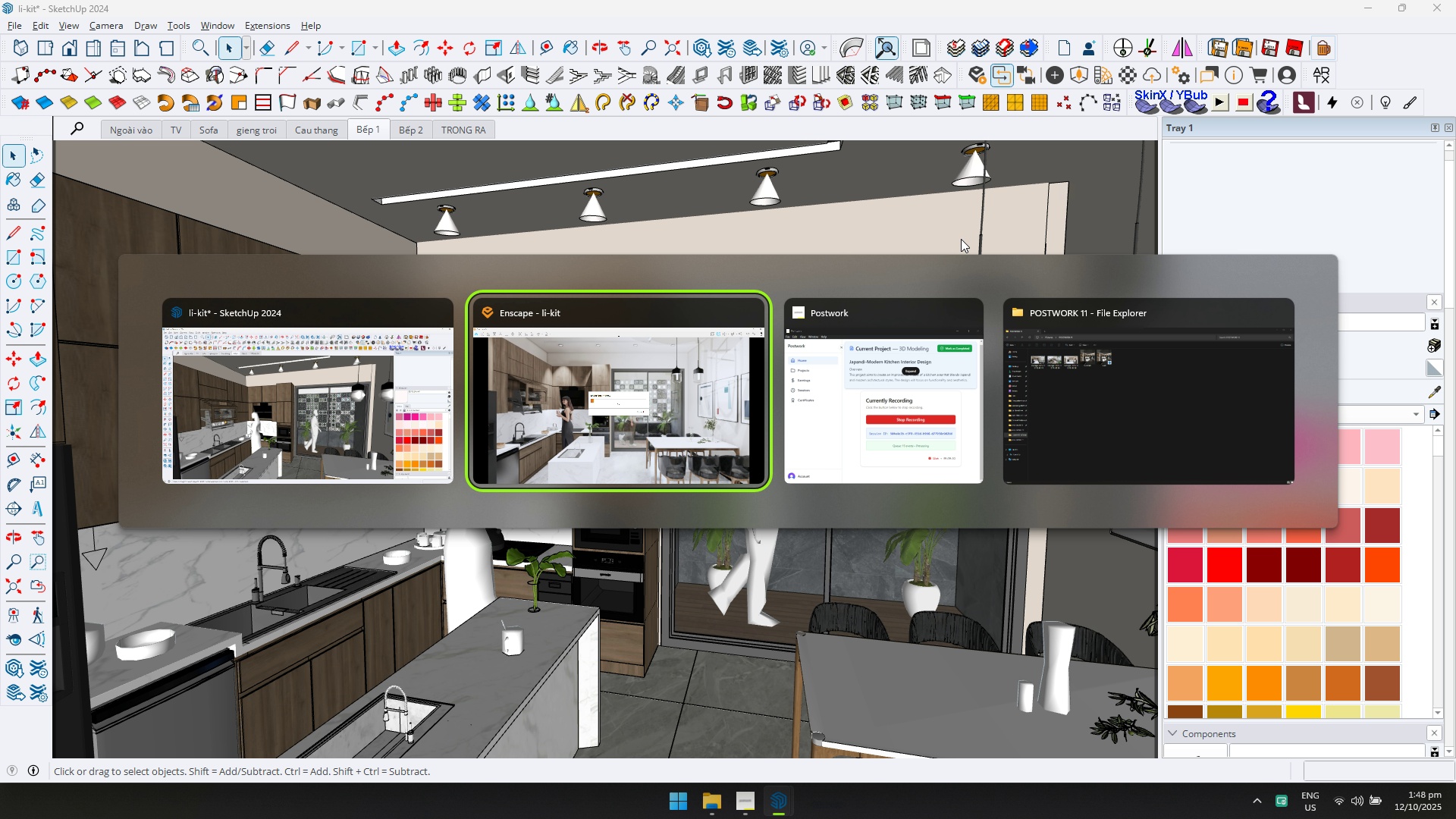 
key(Alt+Tab)